 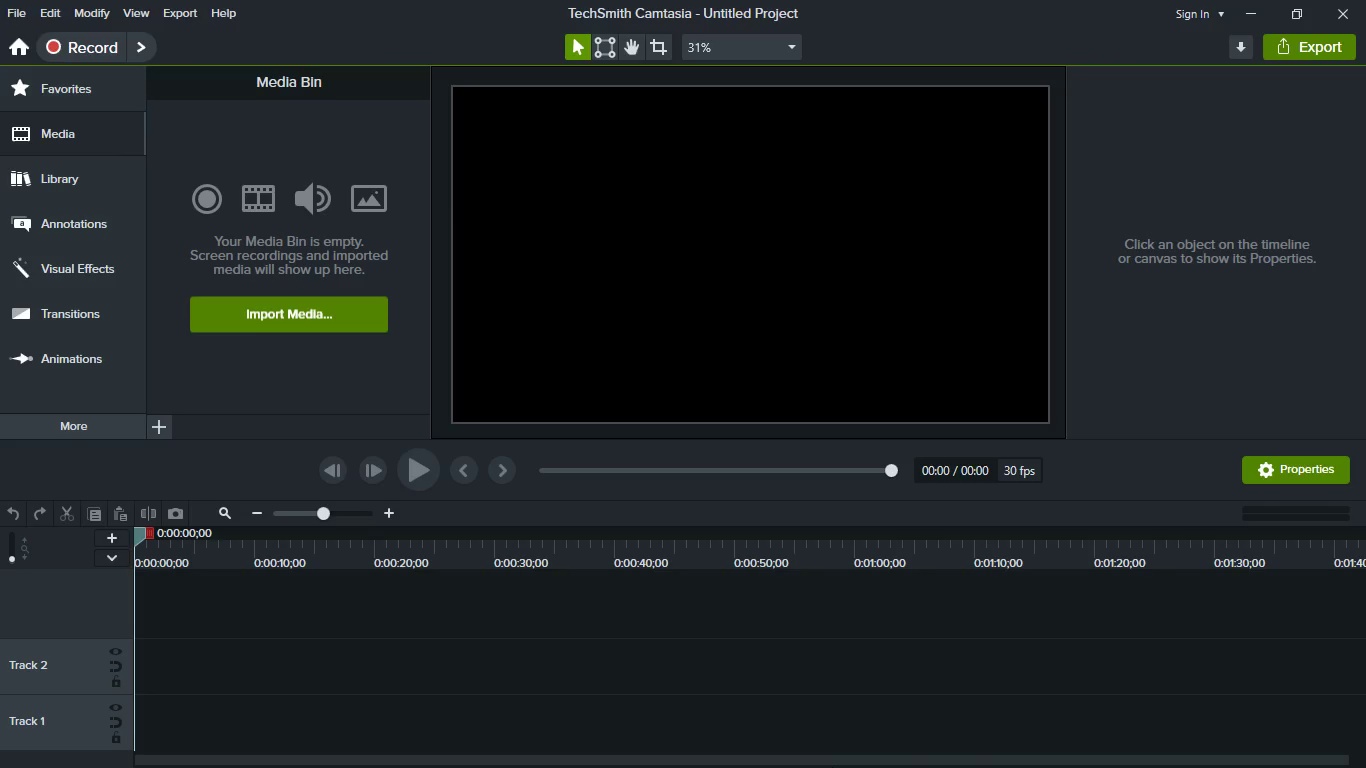 
left_click([799, 42])
 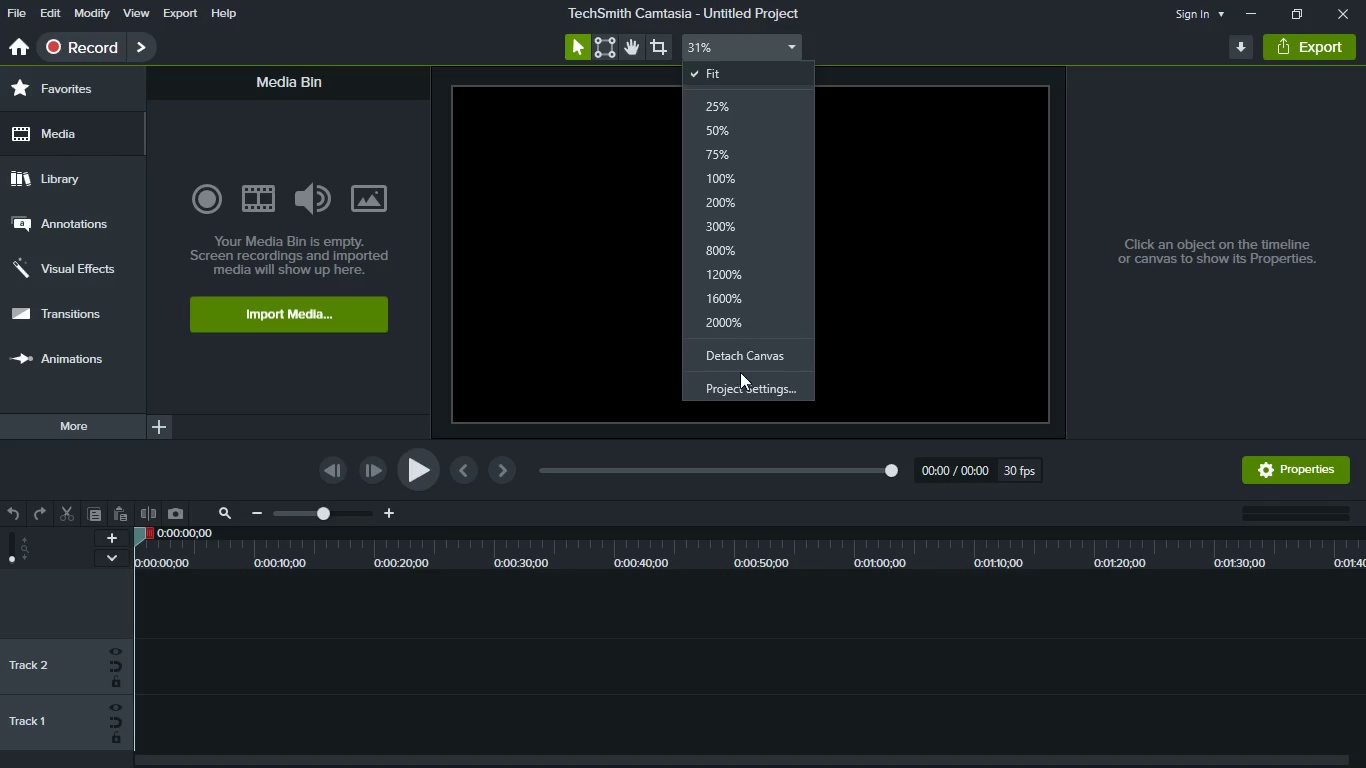 
left_click([743, 389])
 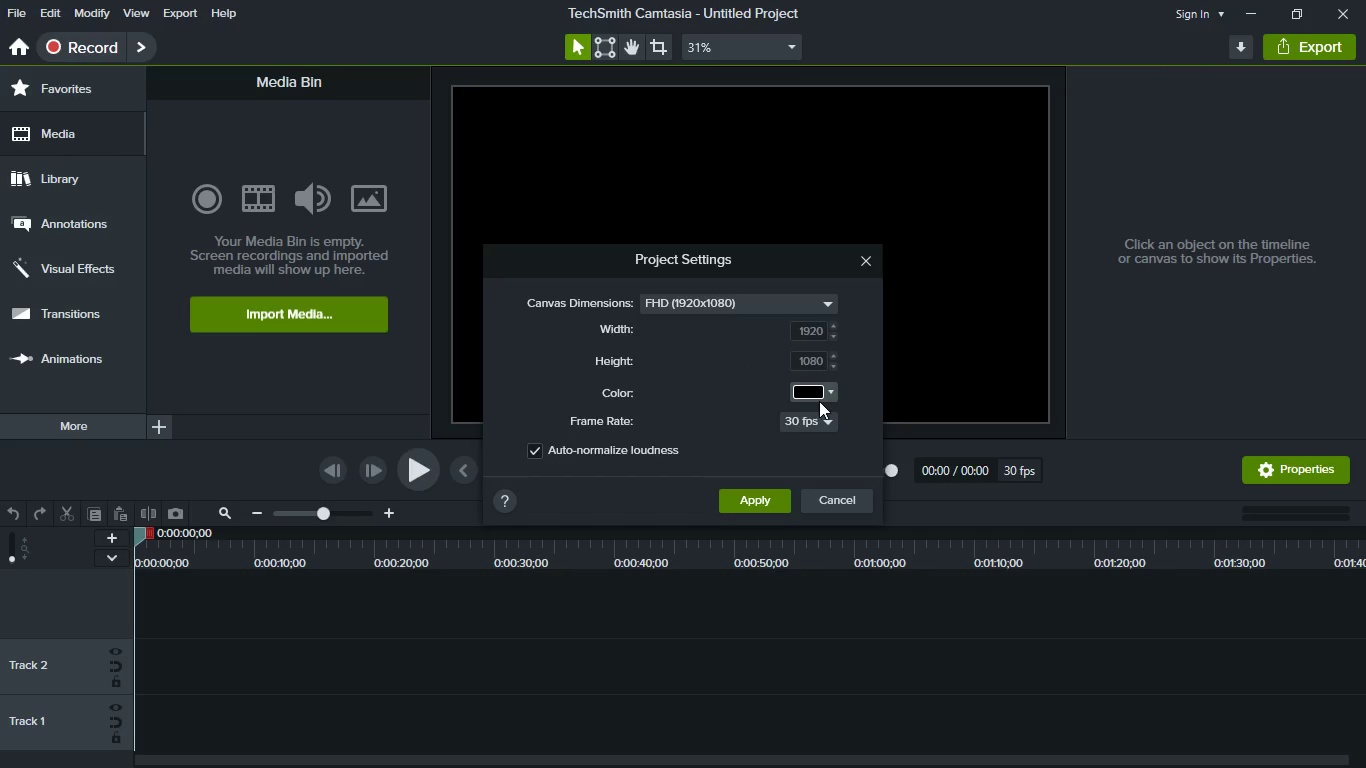 
wait(5.56)
 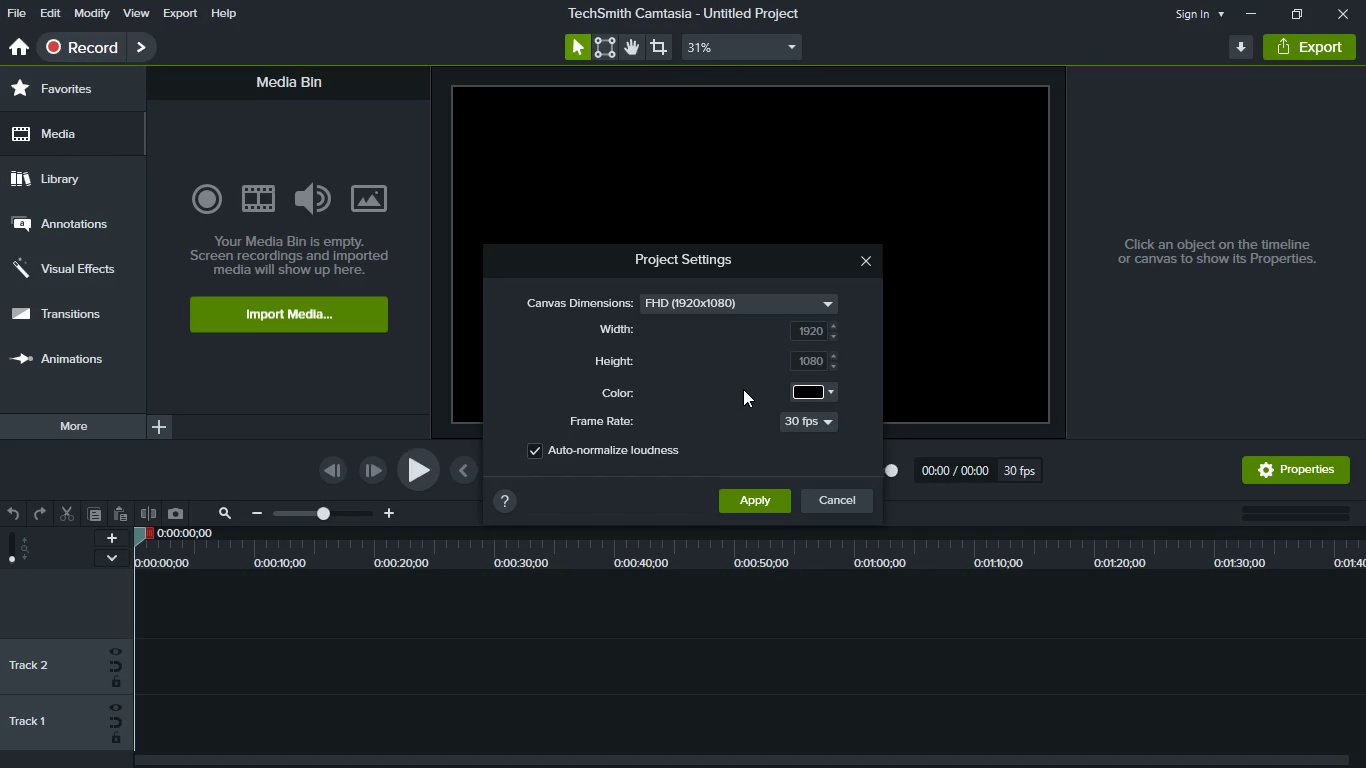 
left_click([823, 398])
 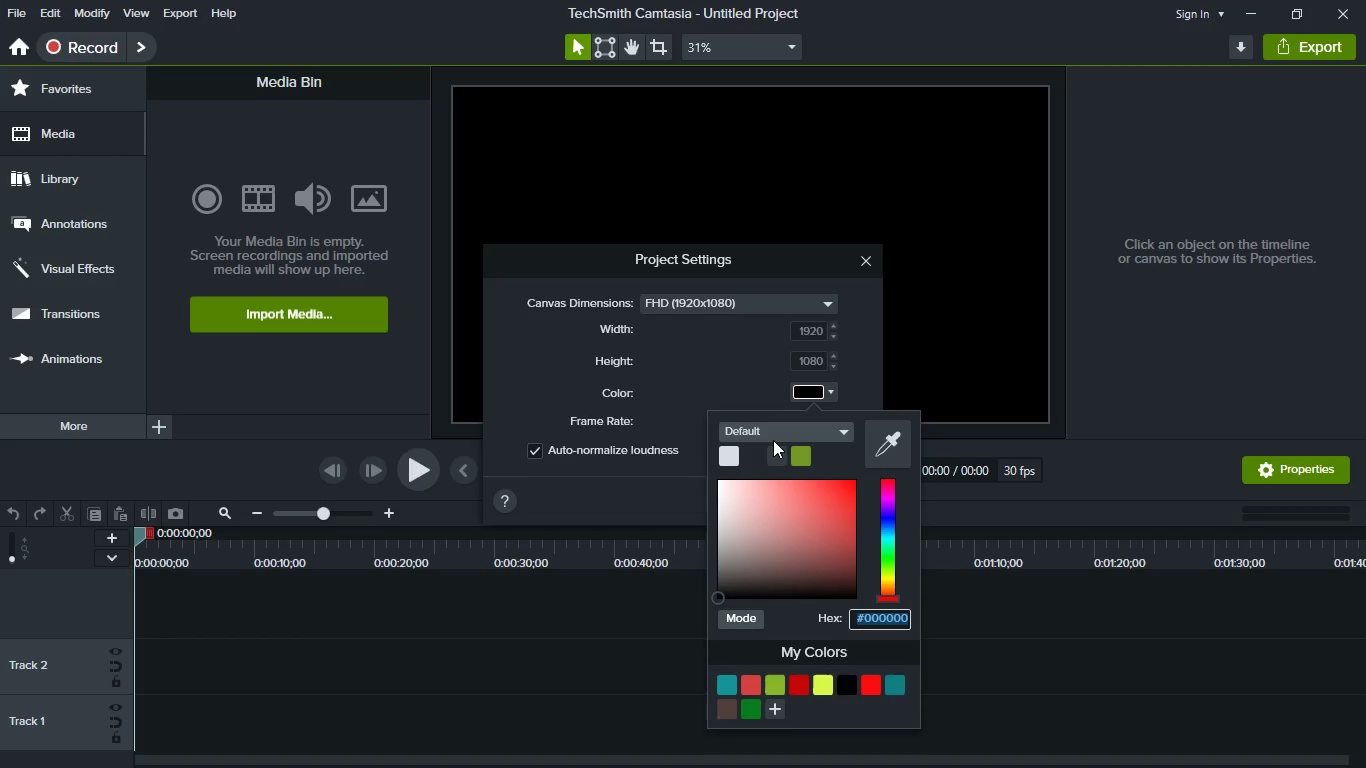 
left_click([733, 447])
 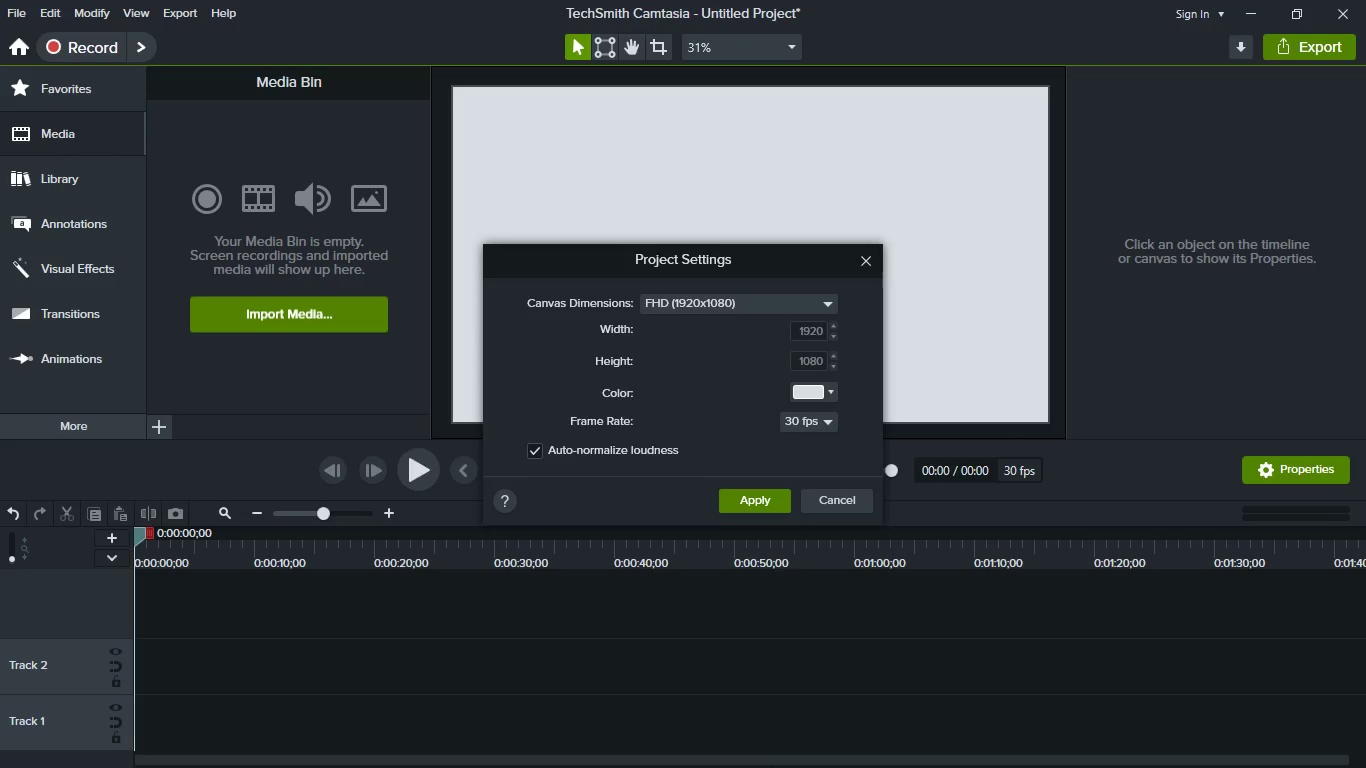 
wait(5.92)
 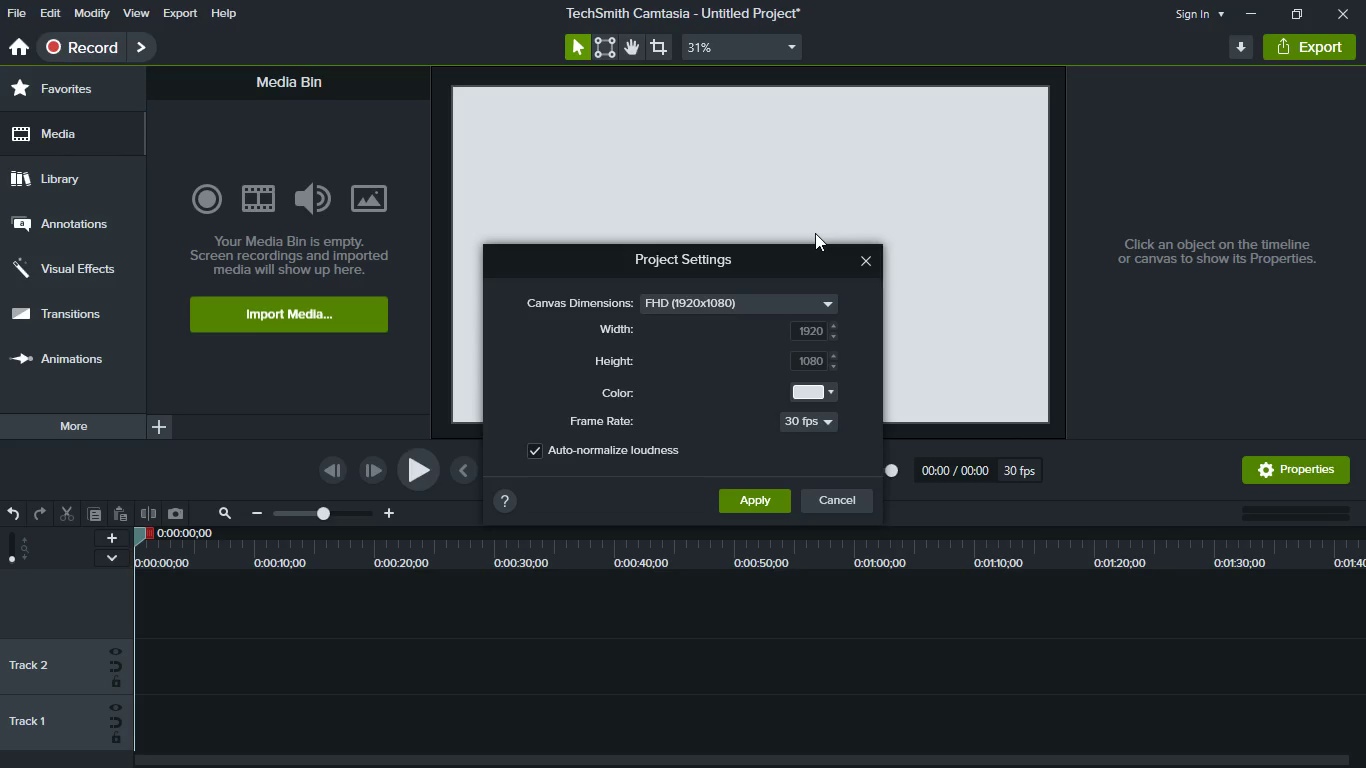 
left_click([822, 302])
 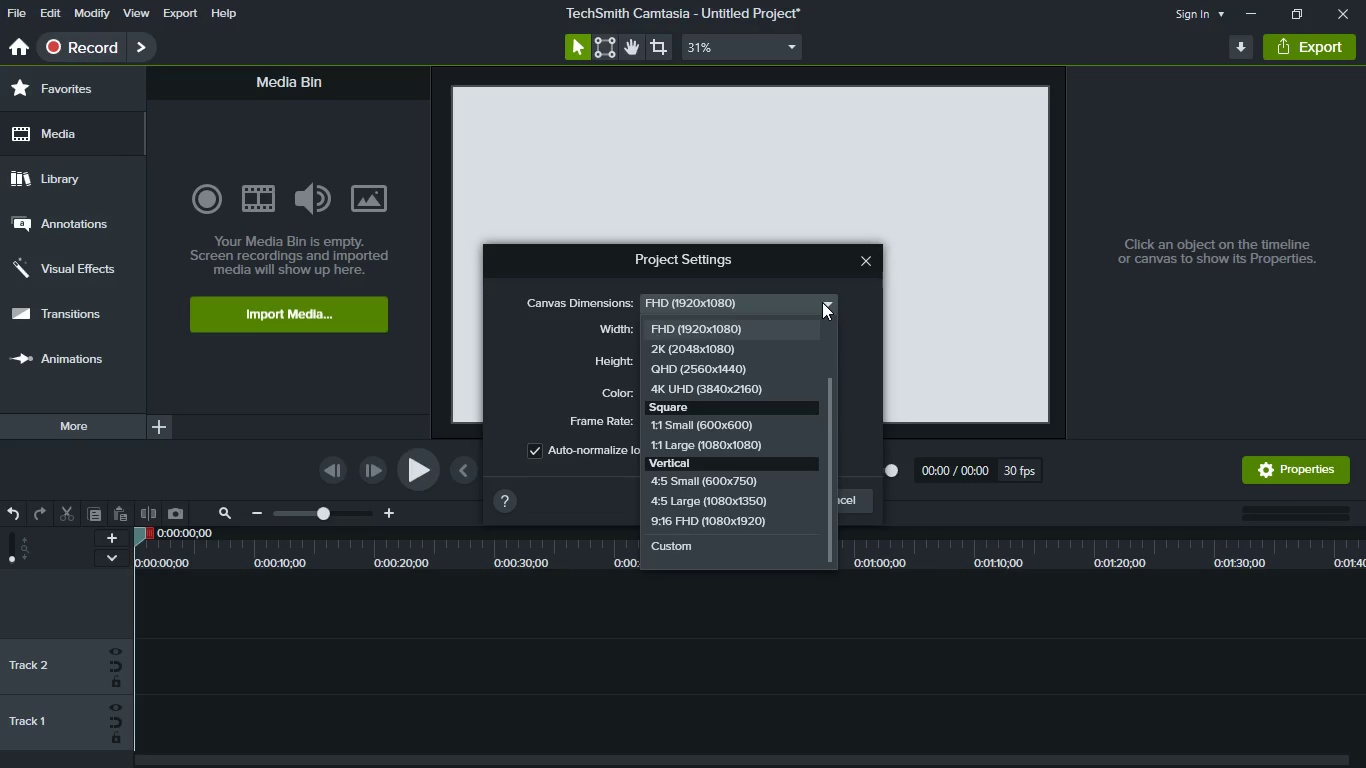 
wait(12.36)
 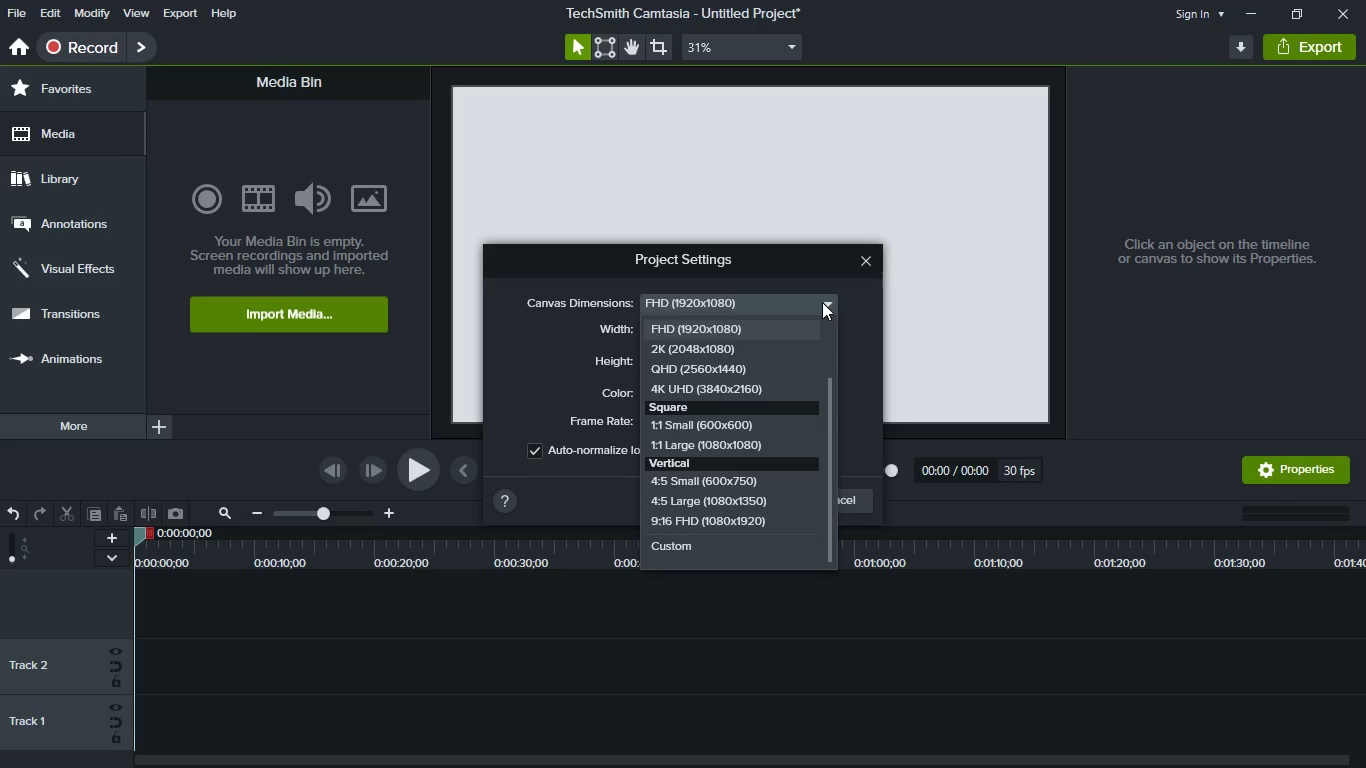 
left_click([763, 518])
 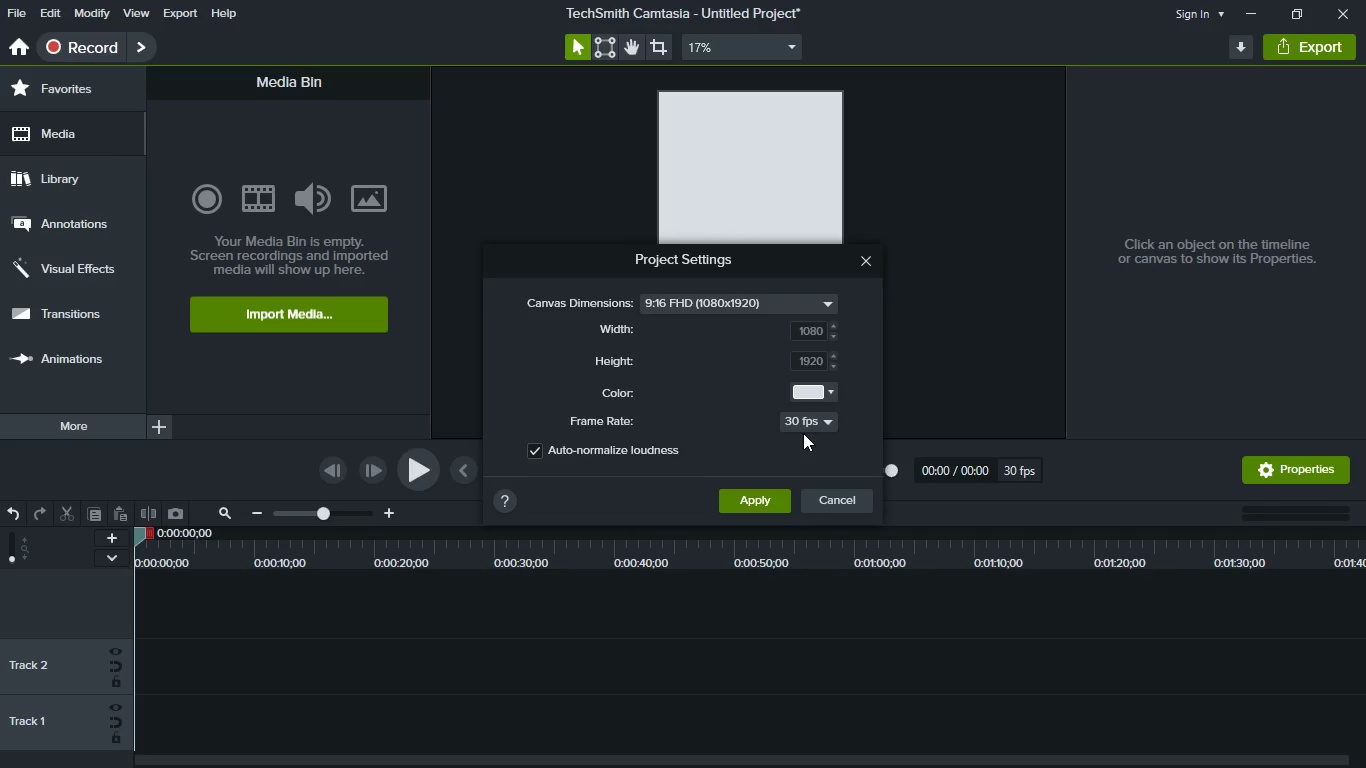 
left_click([803, 414])
 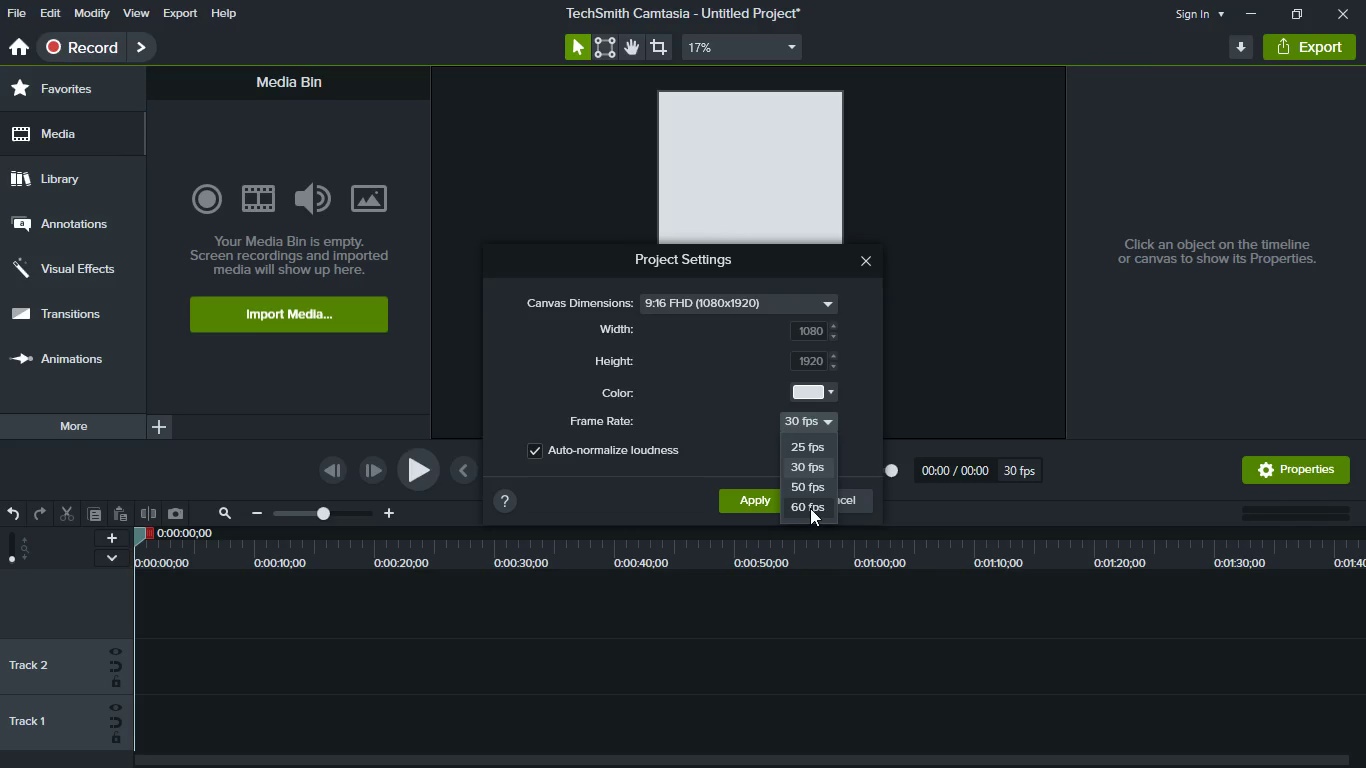 
left_click([810, 508])
 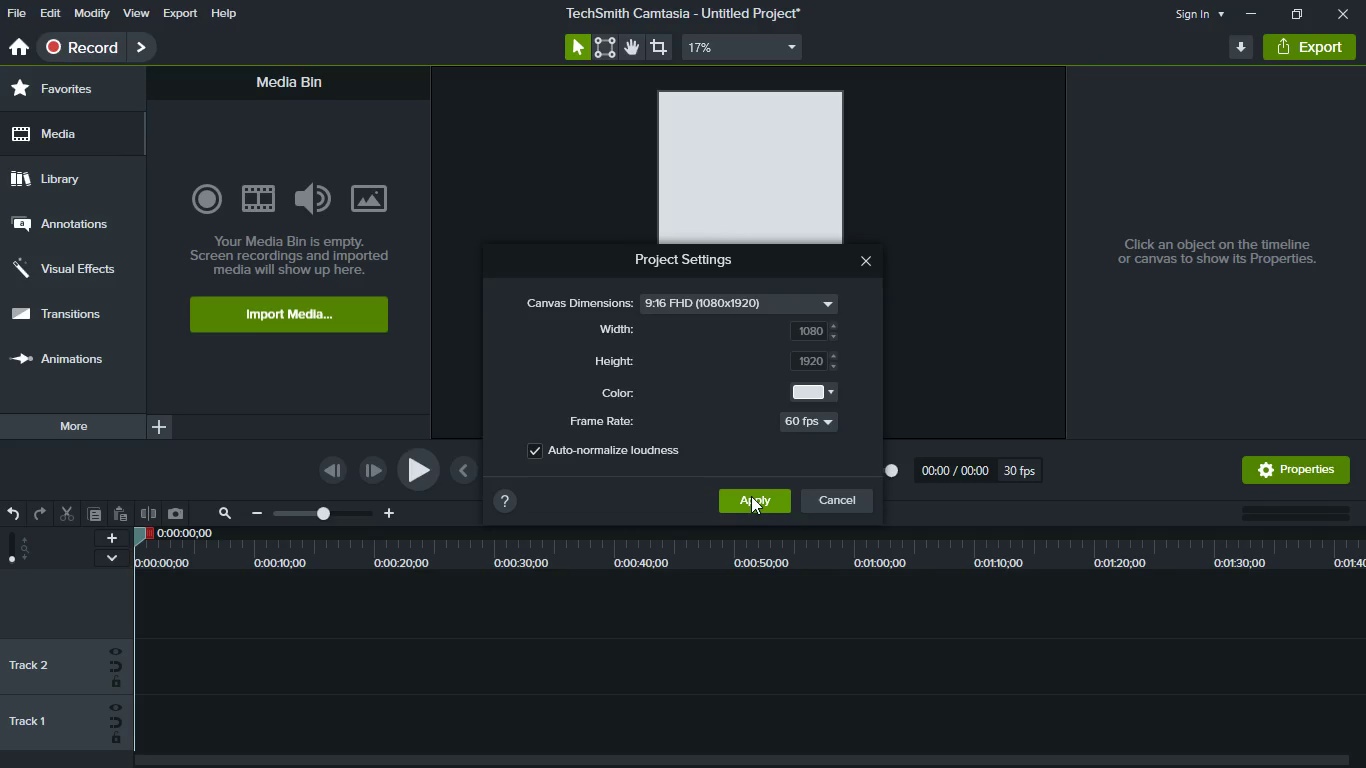 
left_click([751, 496])
 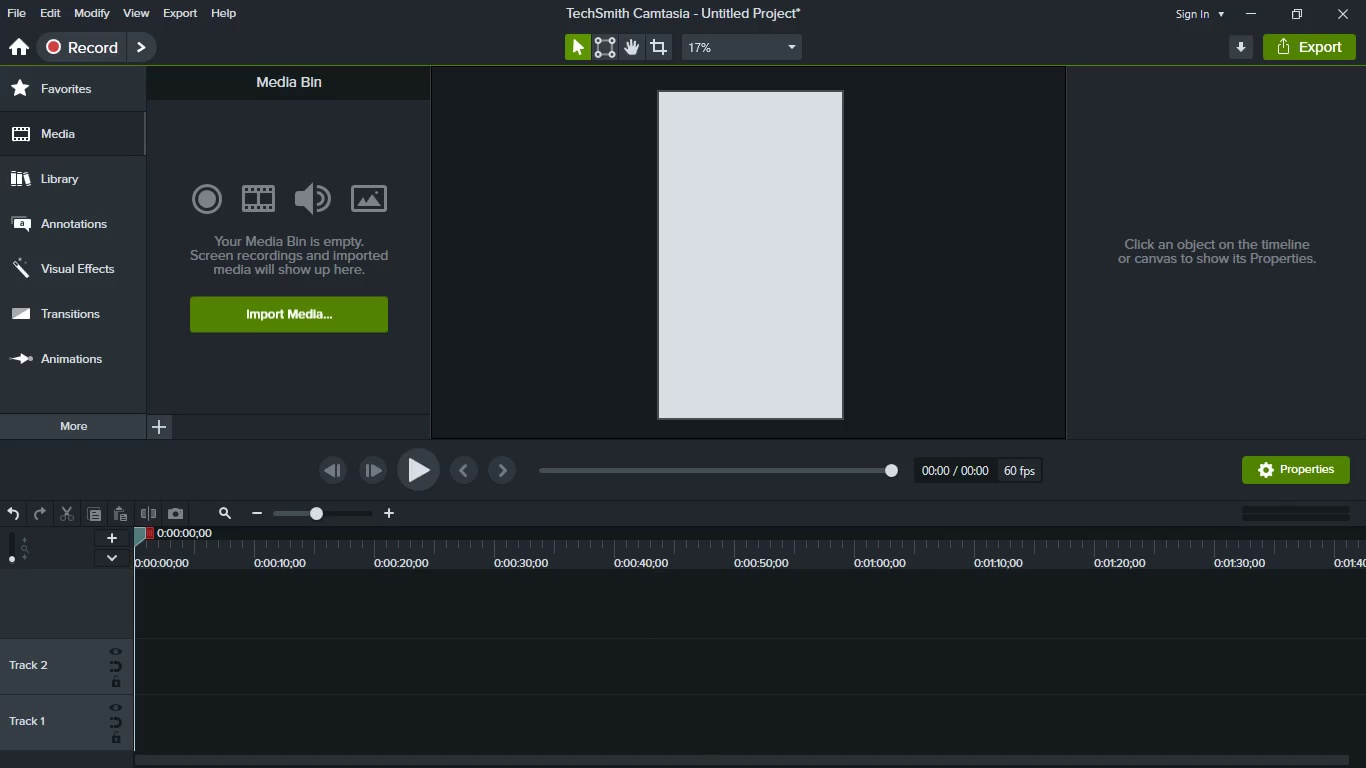 
key(Meta+MetaLeft)
 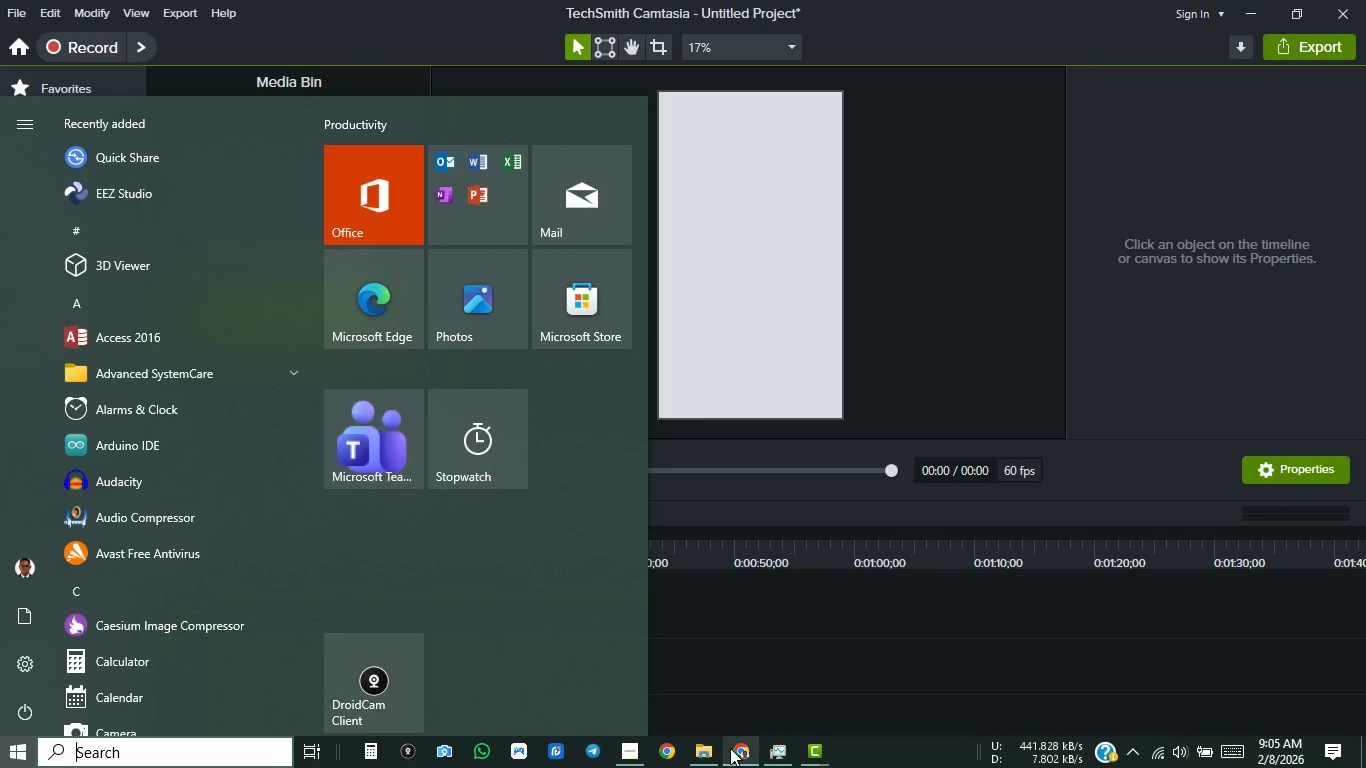 
left_click([634, 752])